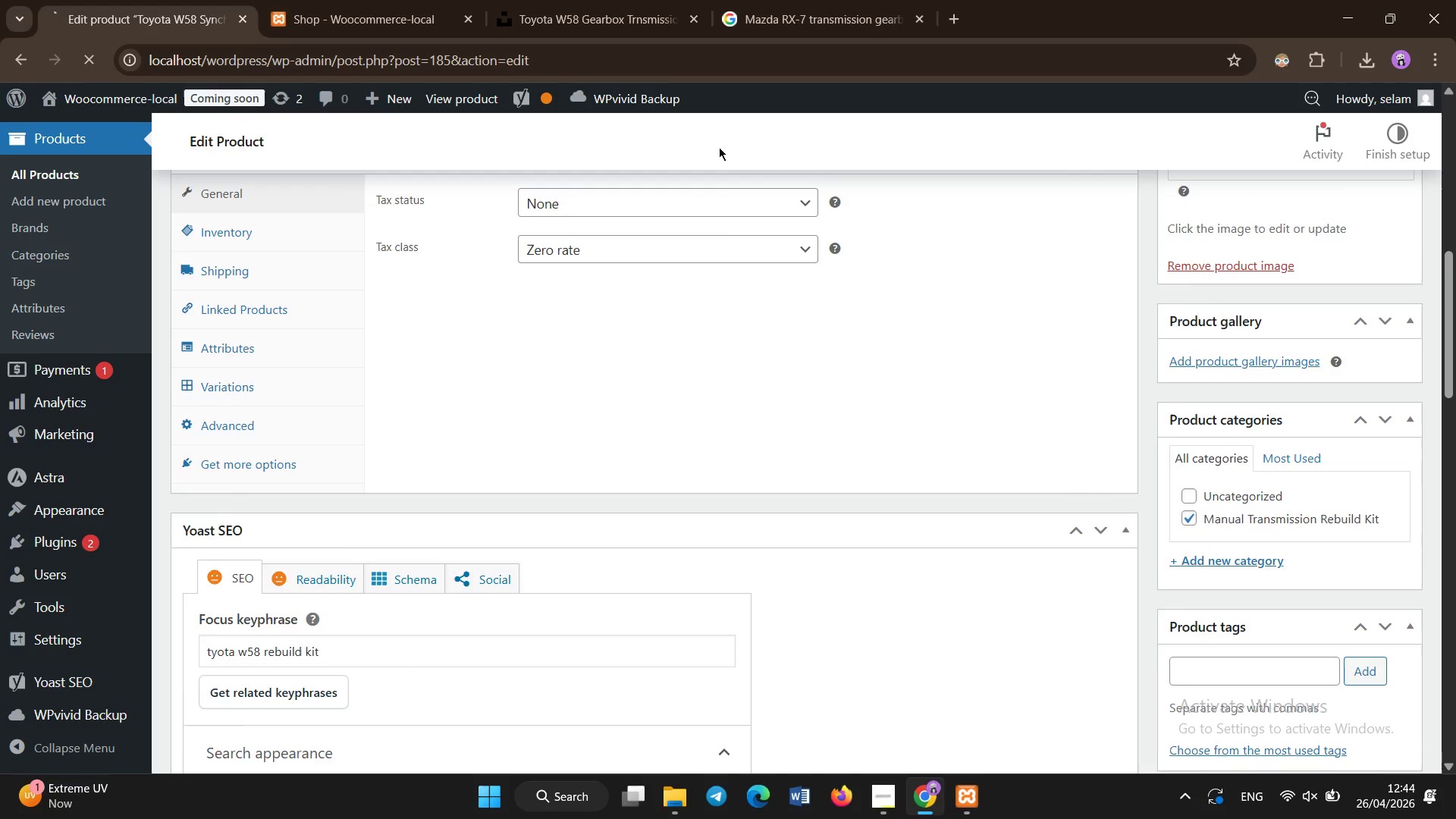 
scroll: coordinate [497, 139], scroll_direction: down, amount: 9.0
 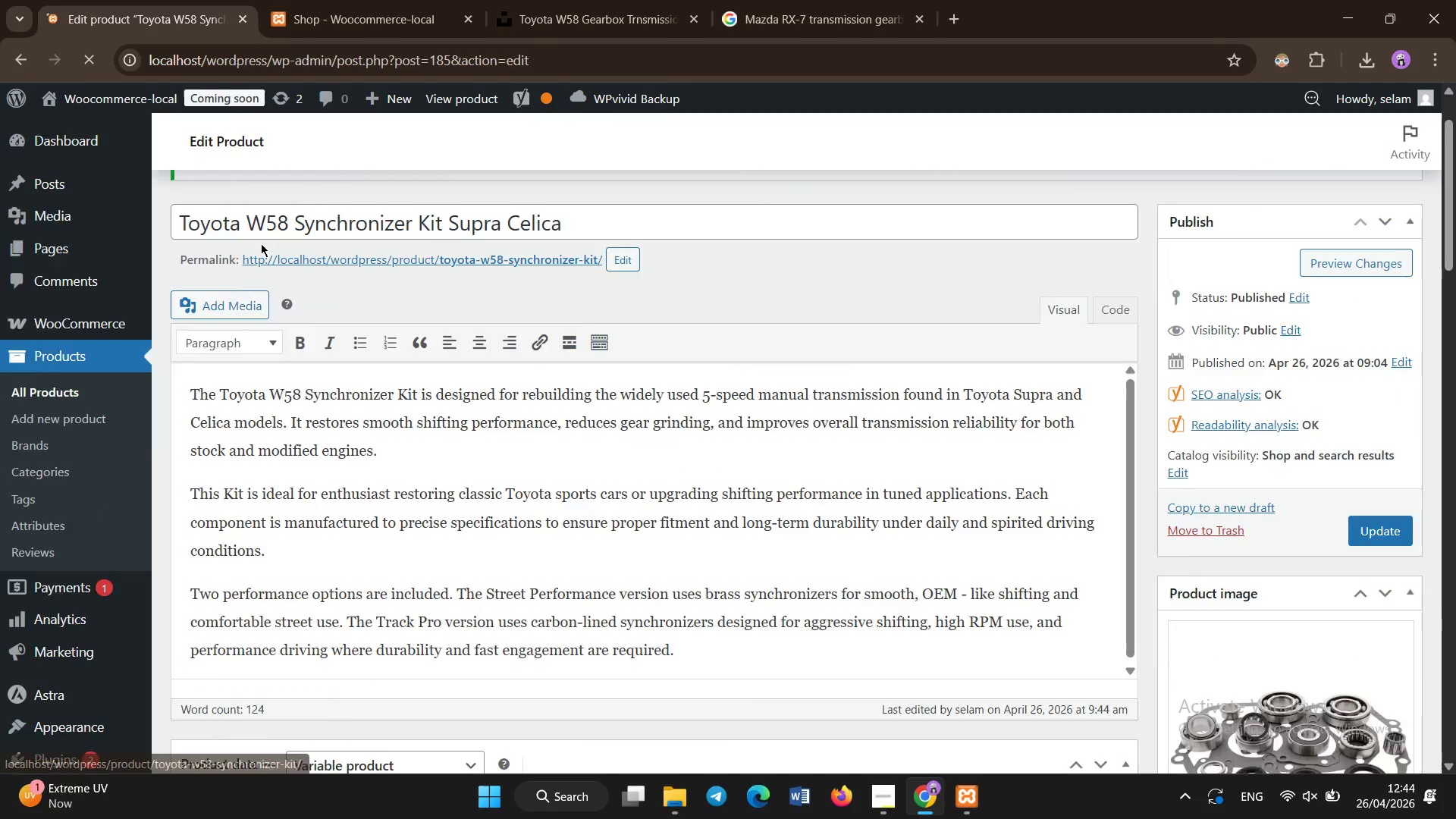 
scroll: coordinate [196, 403], scroll_direction: up, amount: 9.0
 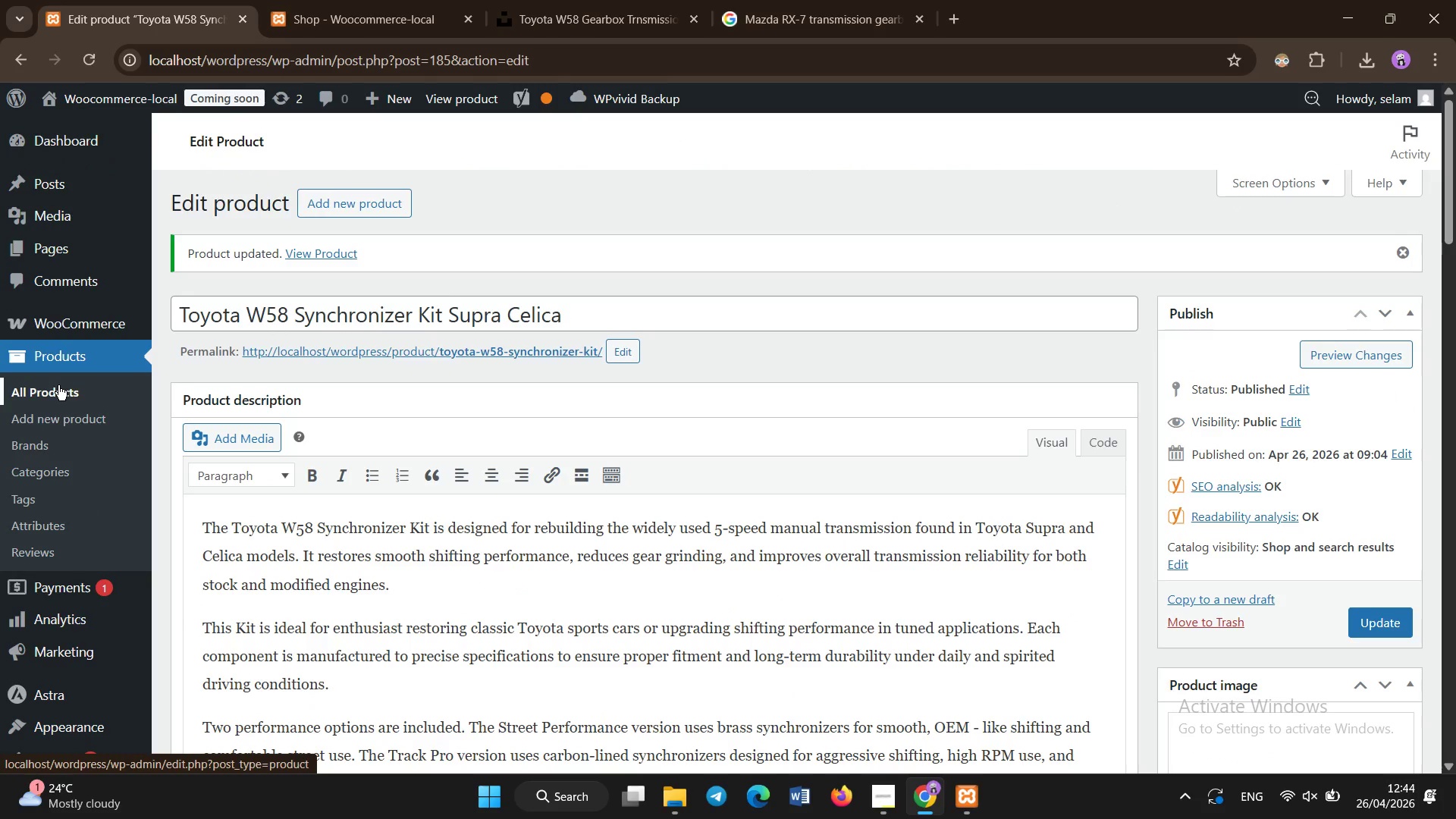 
left_click([58, 385])
 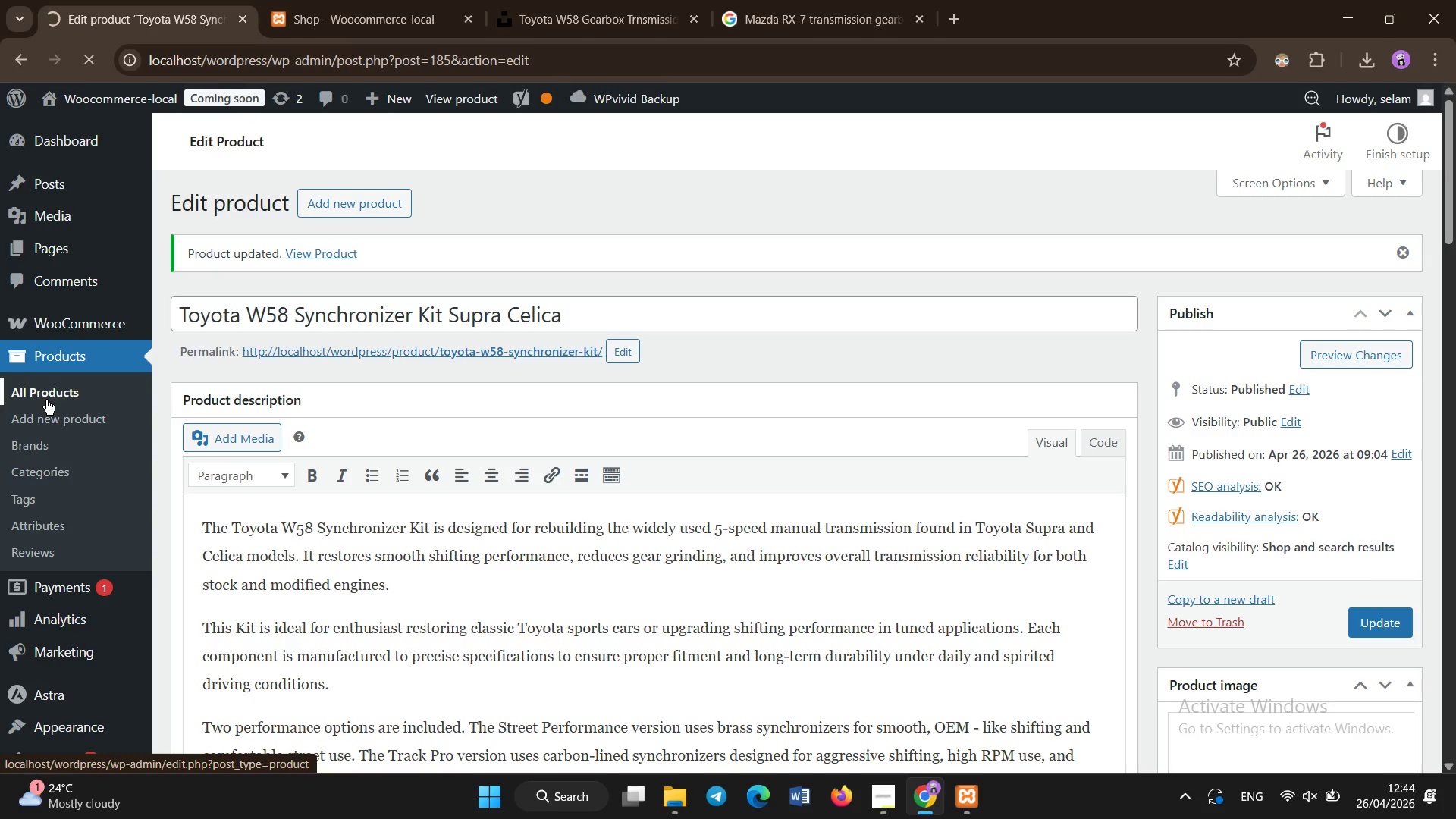 
wait(13.56)
 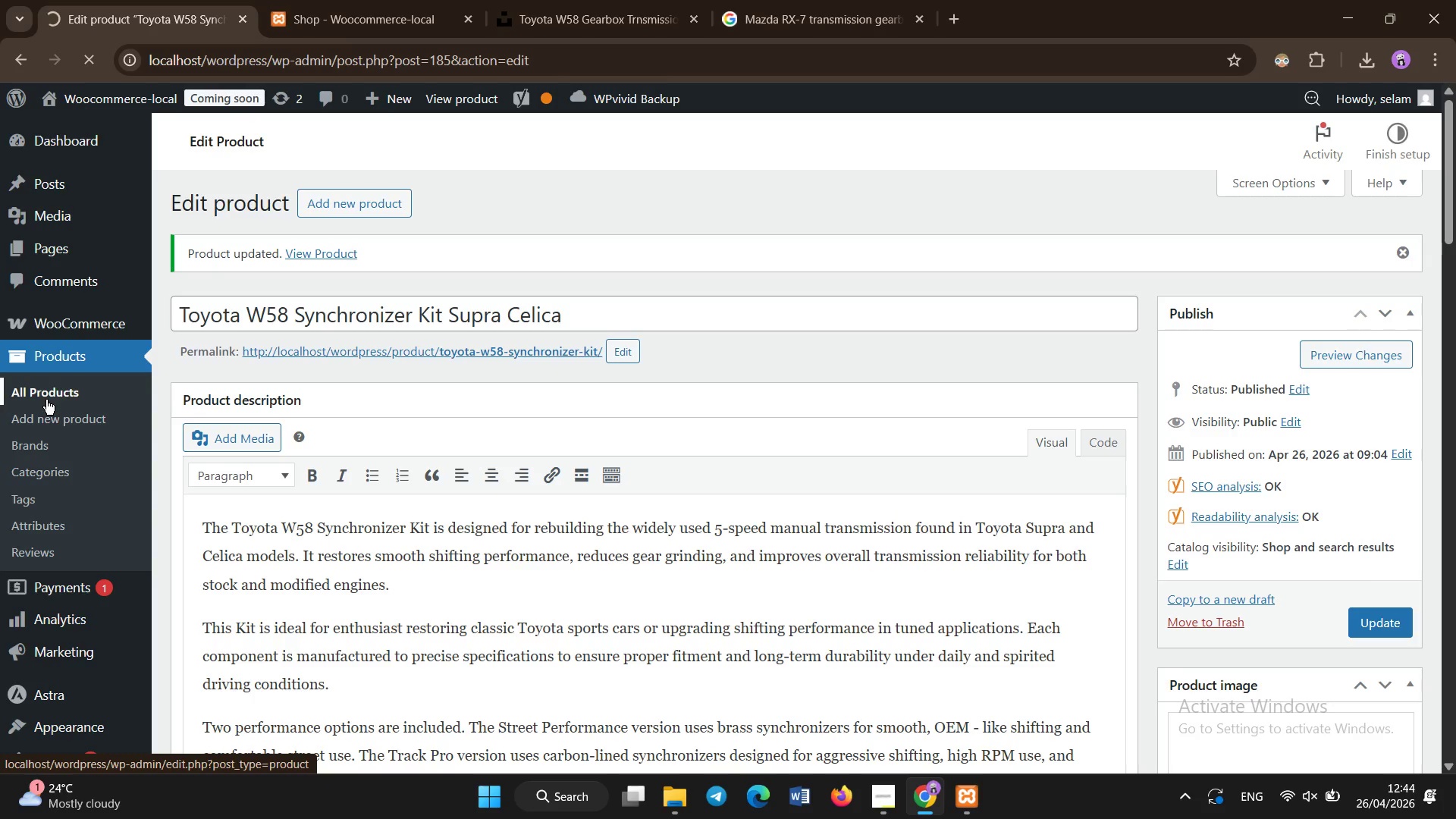 
scroll: coordinate [46, 400], scroll_direction: down, amount: 1.0
 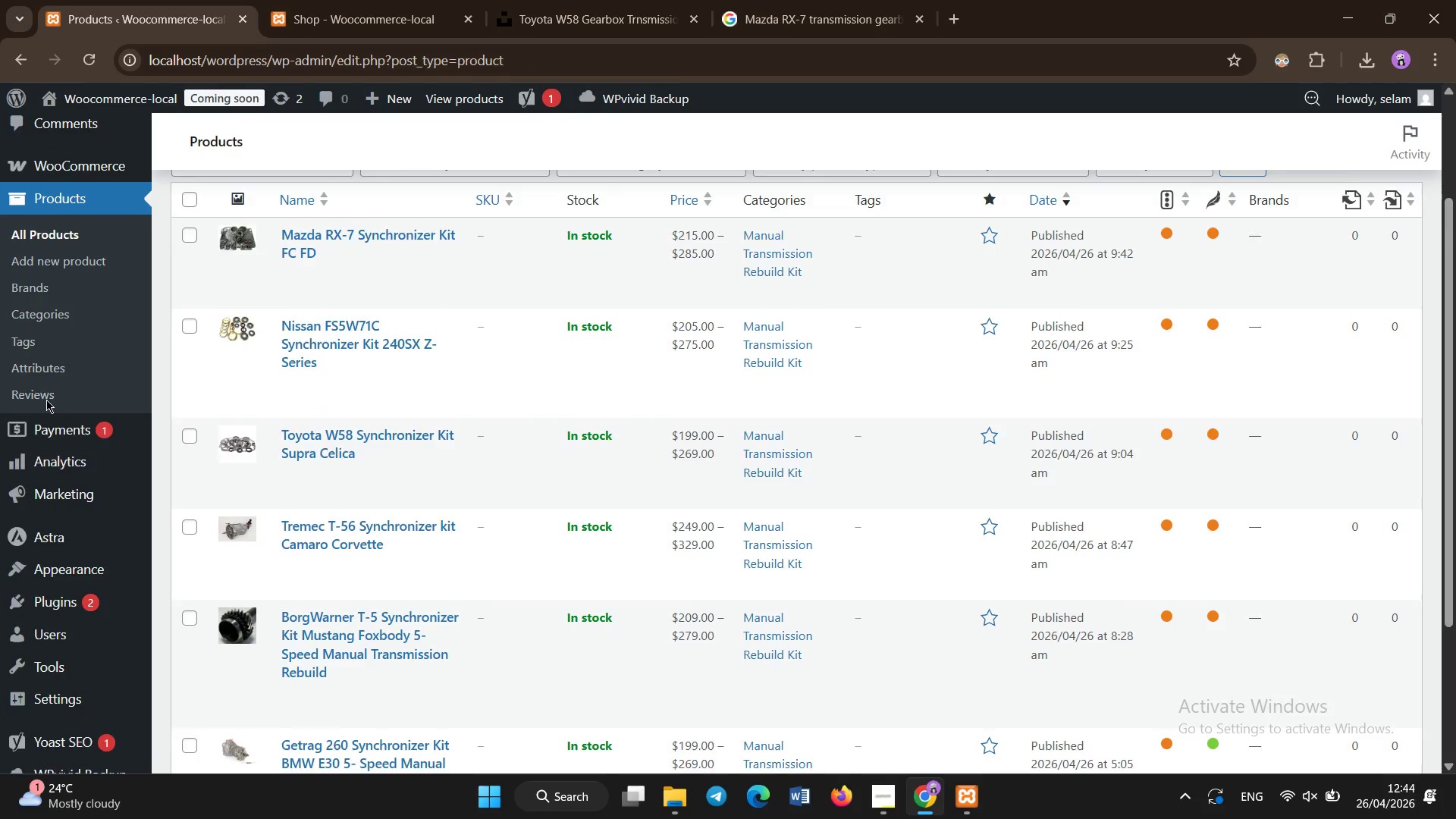 
scroll: coordinate [46, 400], scroll_direction: none, amount: 0.0
 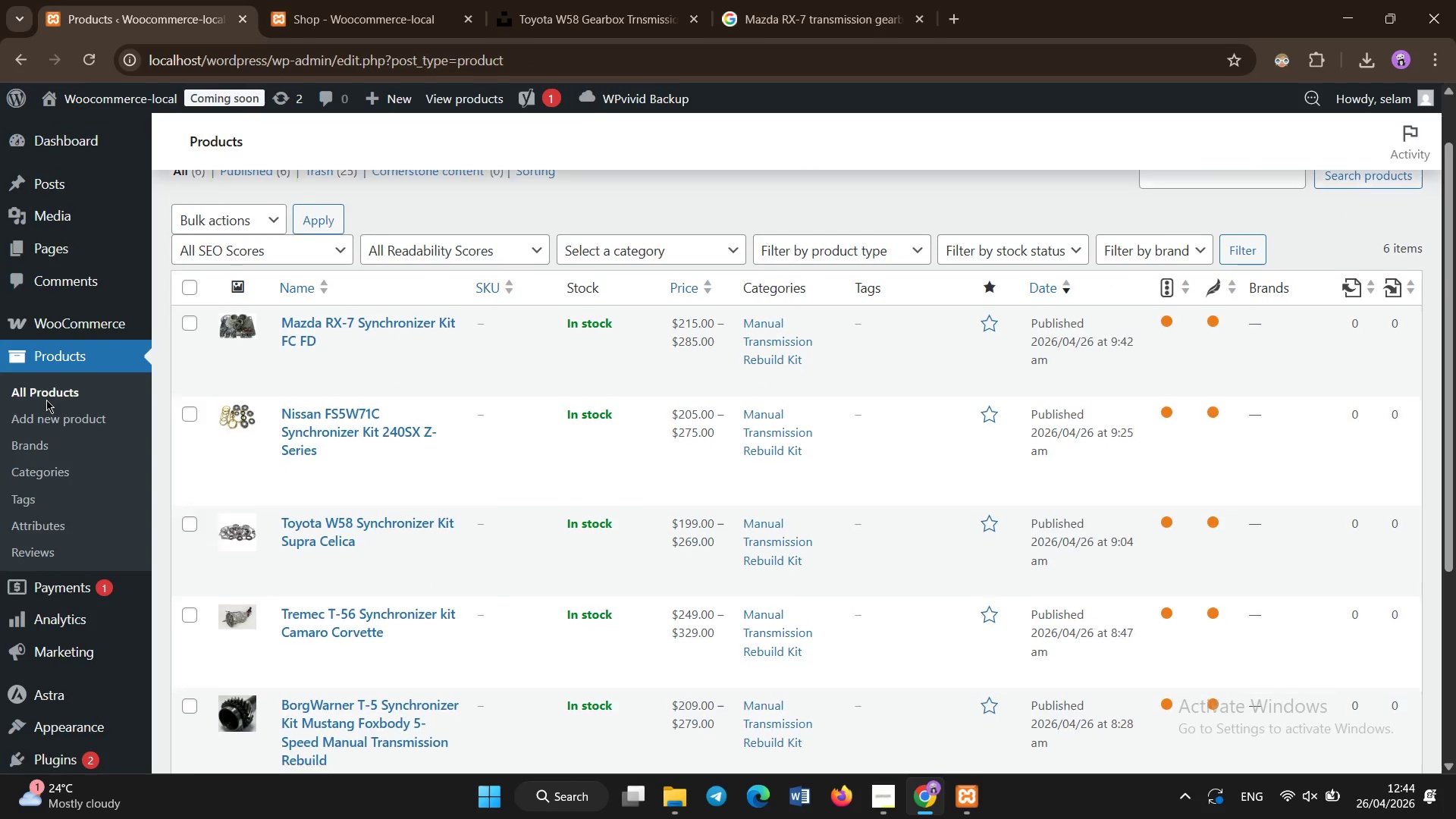 
scroll: coordinate [46, 400], scroll_direction: down, amount: 2.0
 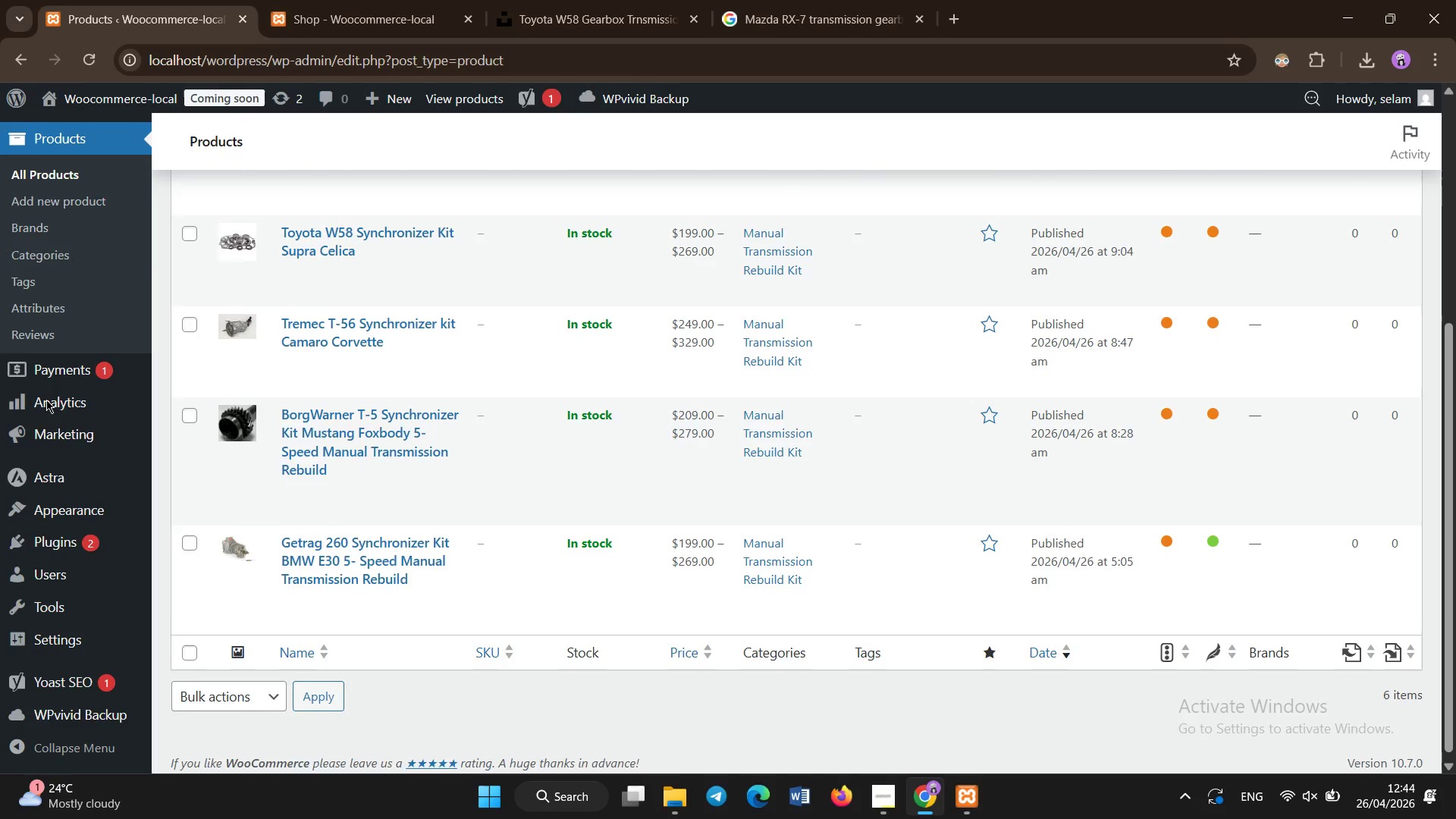 
scroll: coordinate [46, 400], scroll_direction: up, amount: 2.0
 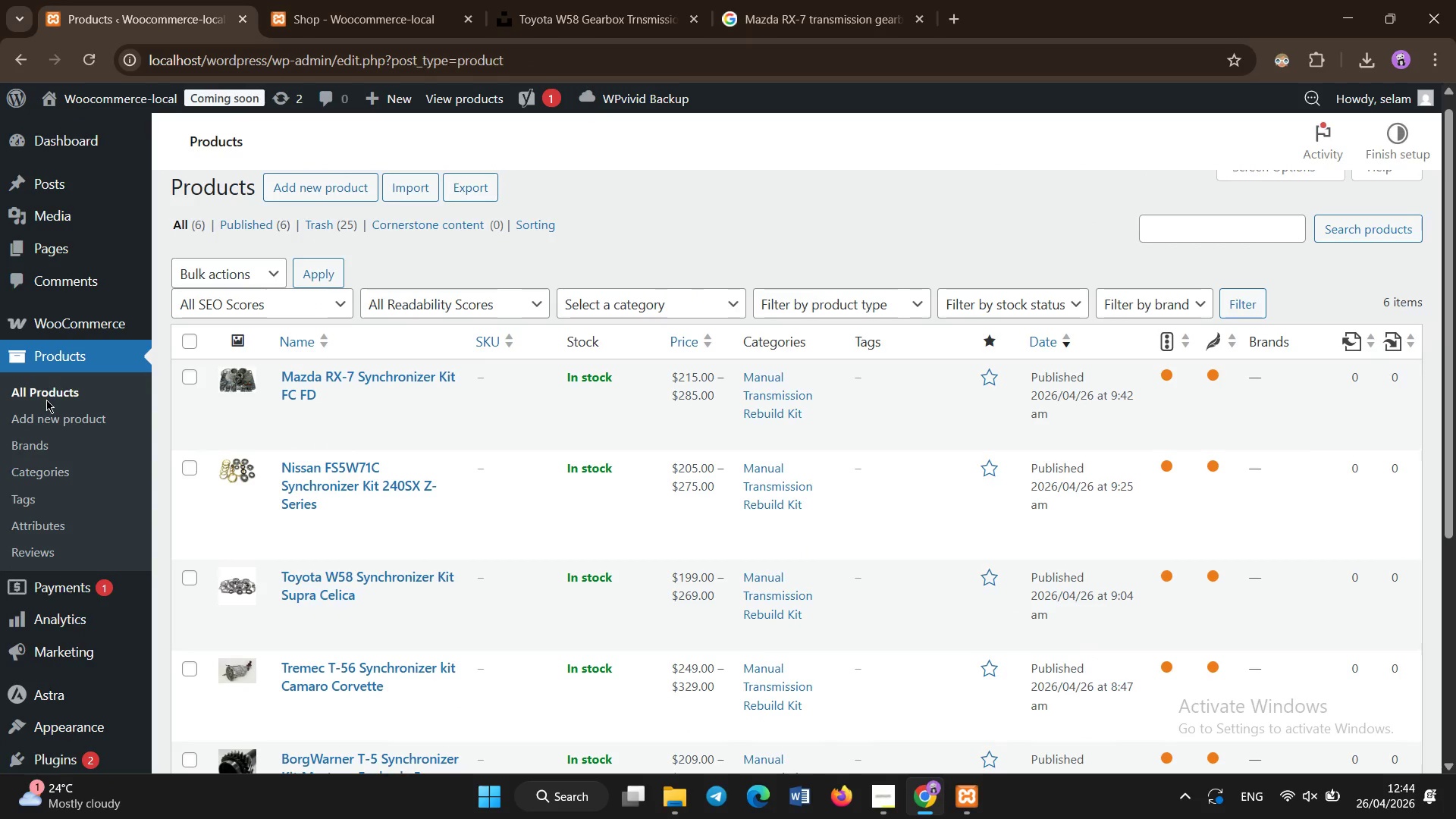 
scroll: coordinate [15, 356], scroll_direction: down, amount: 5.0
 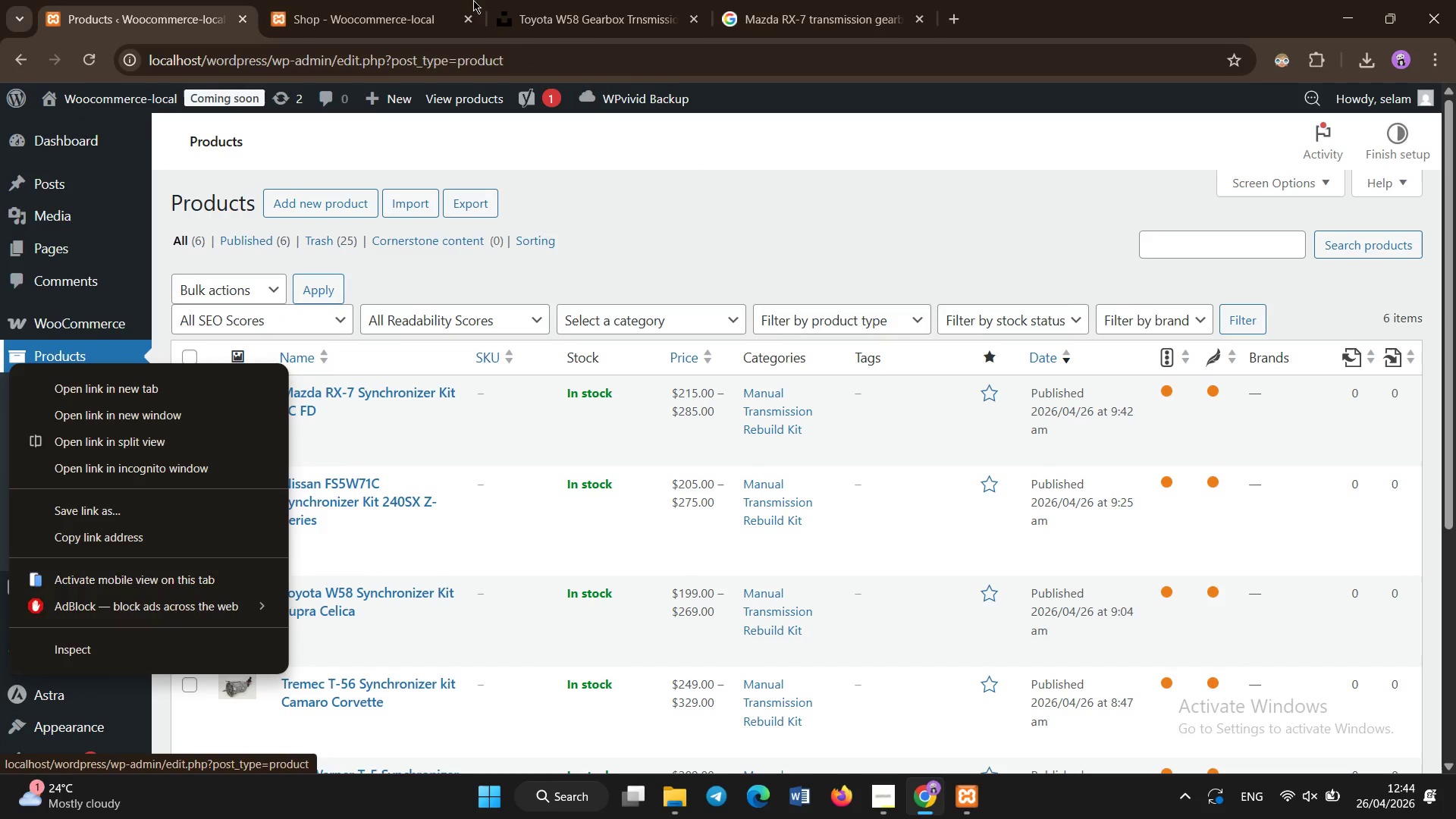 
left_click([318, 0])
 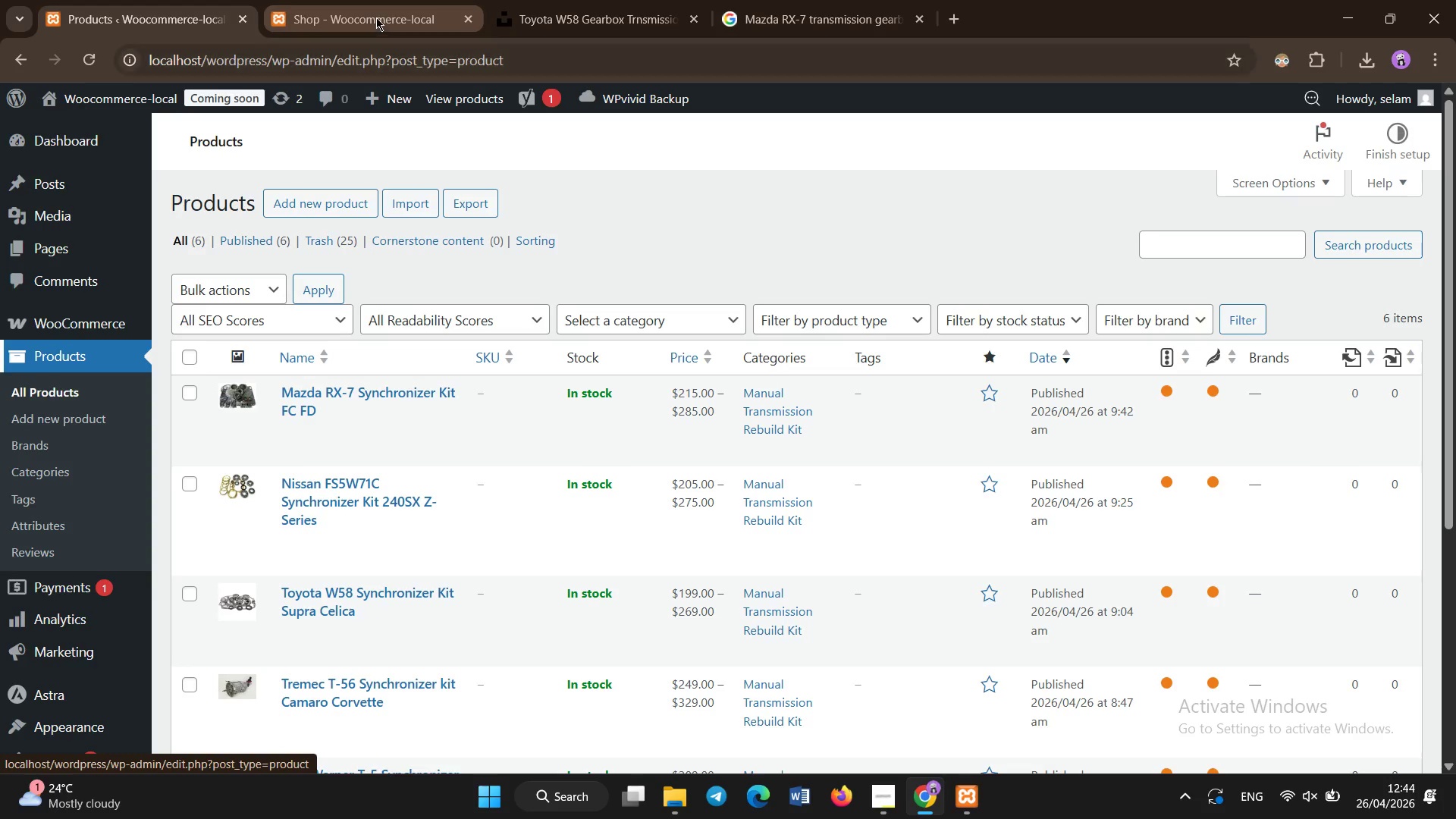 
left_click([376, 17])
 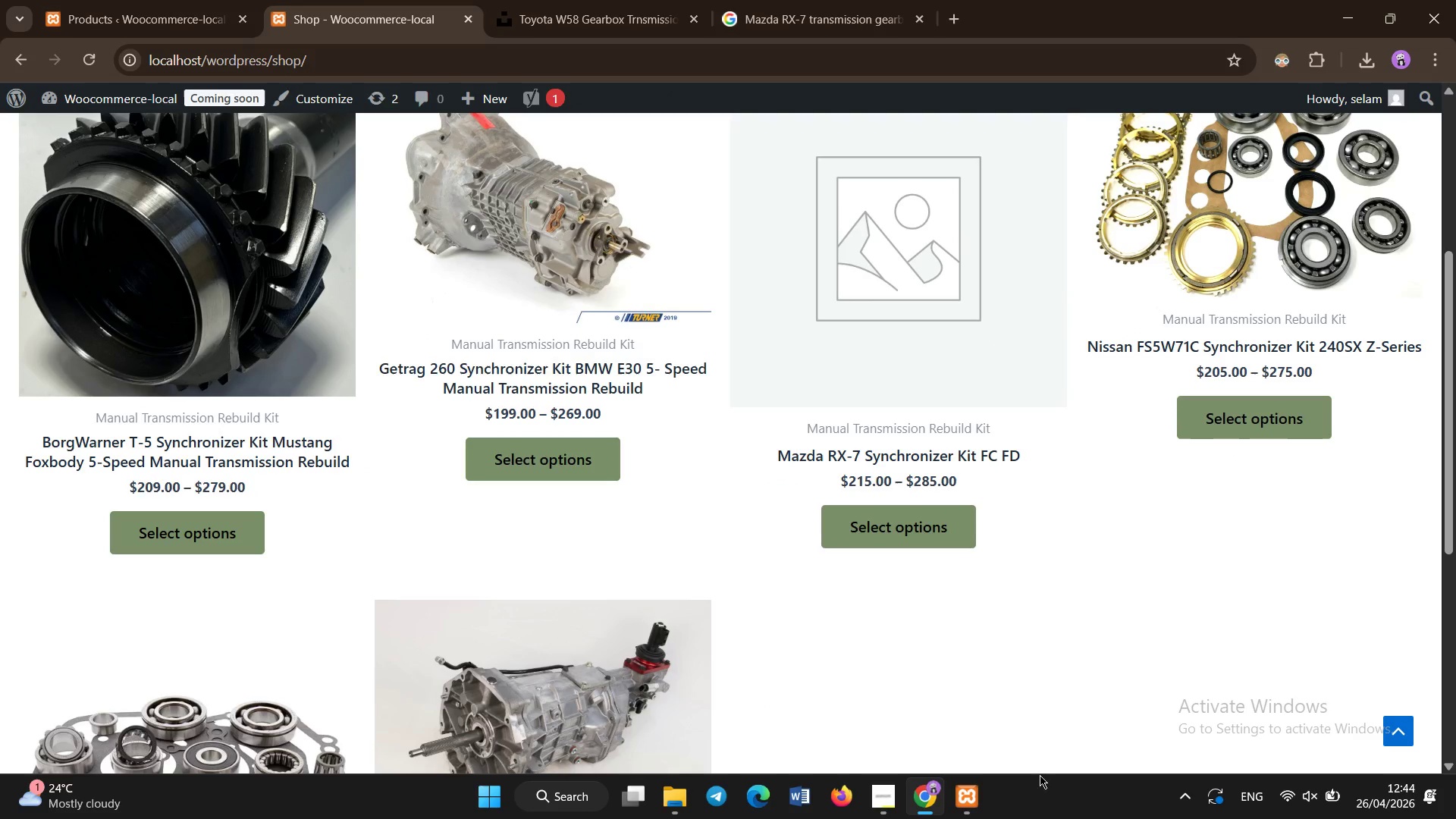 
left_click([1018, 654])
 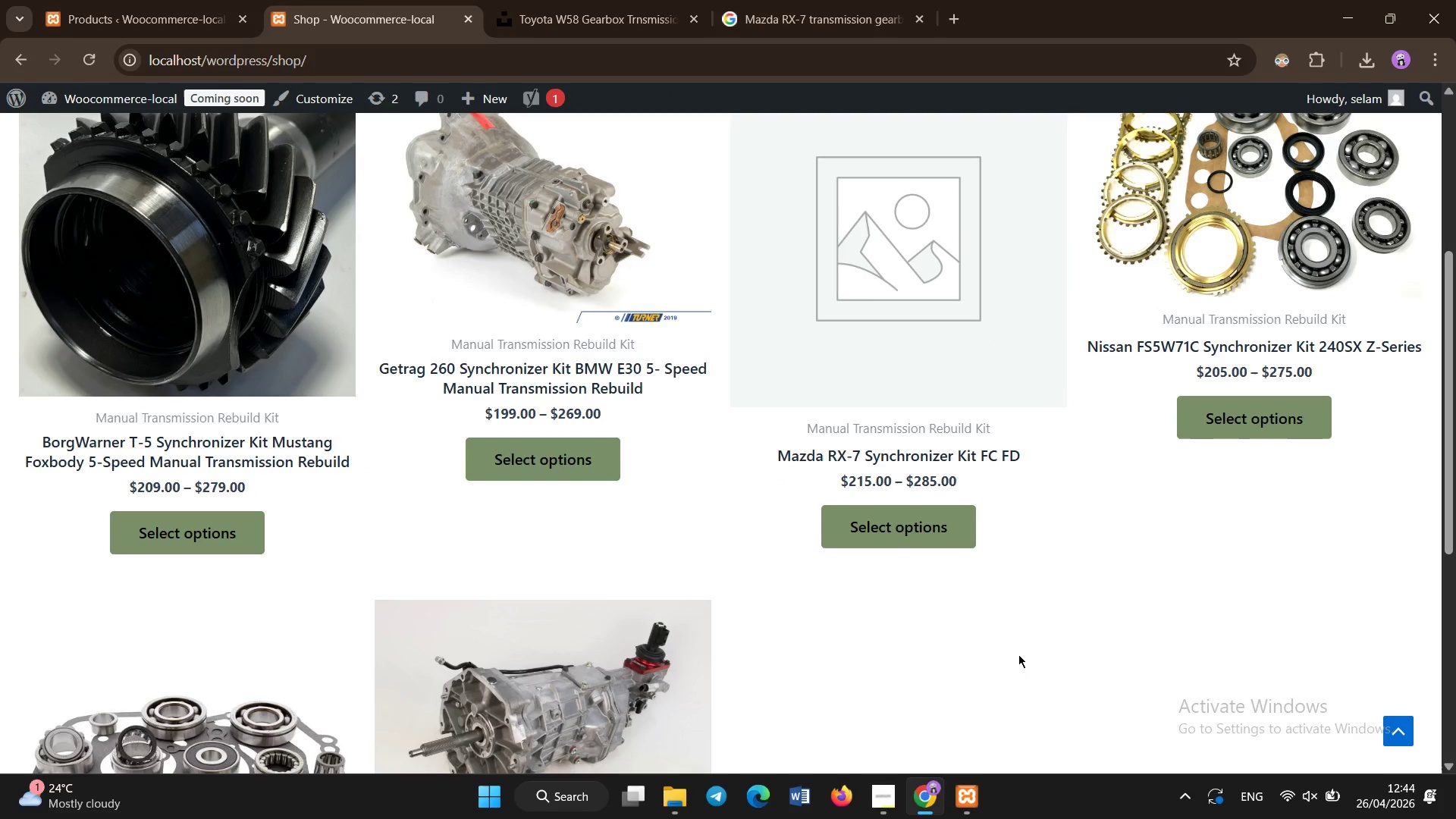 
key(Control+Shift+R)
 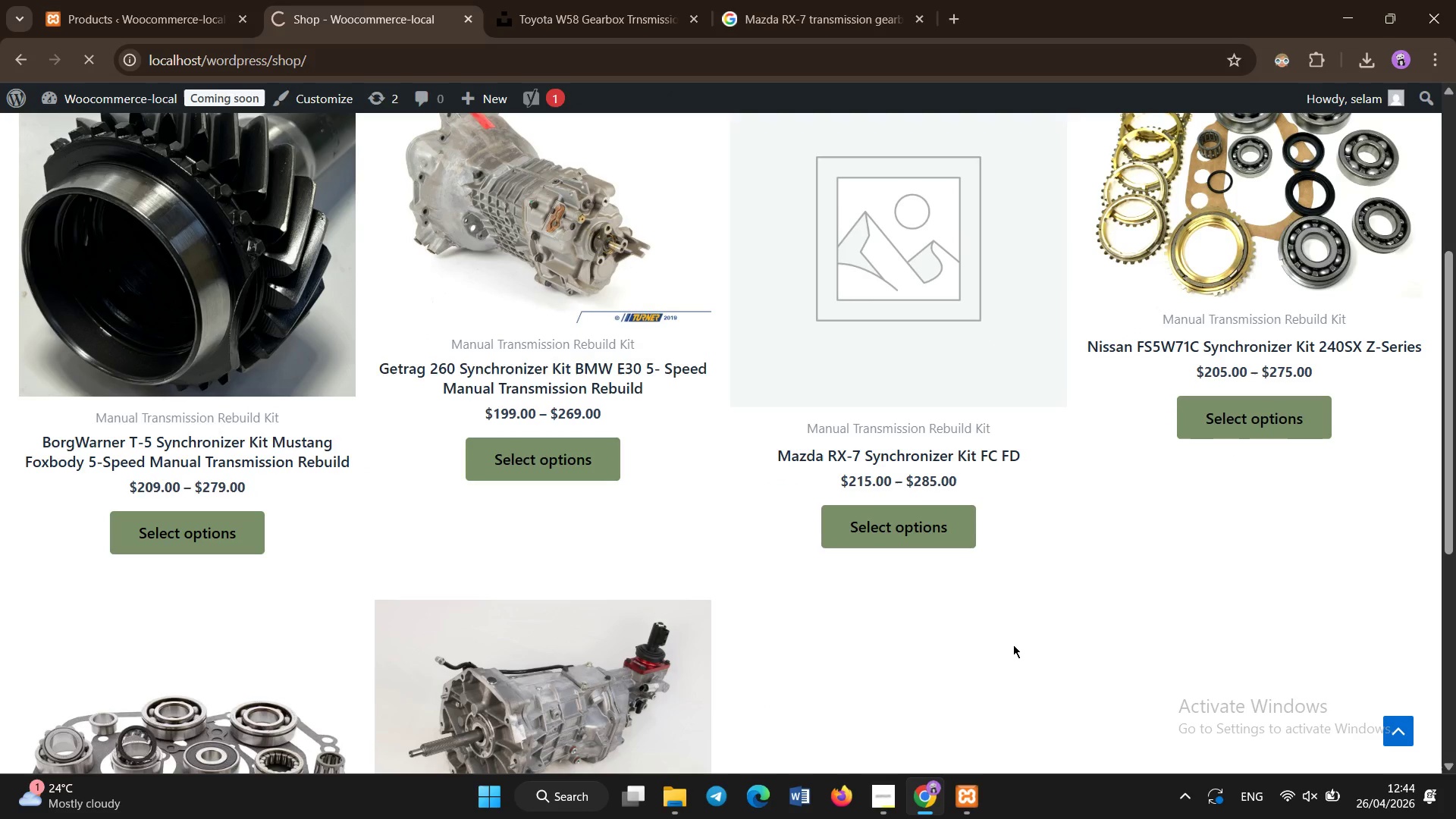 
scroll: coordinate [1013, 645], scroll_direction: up, amount: 4.0
 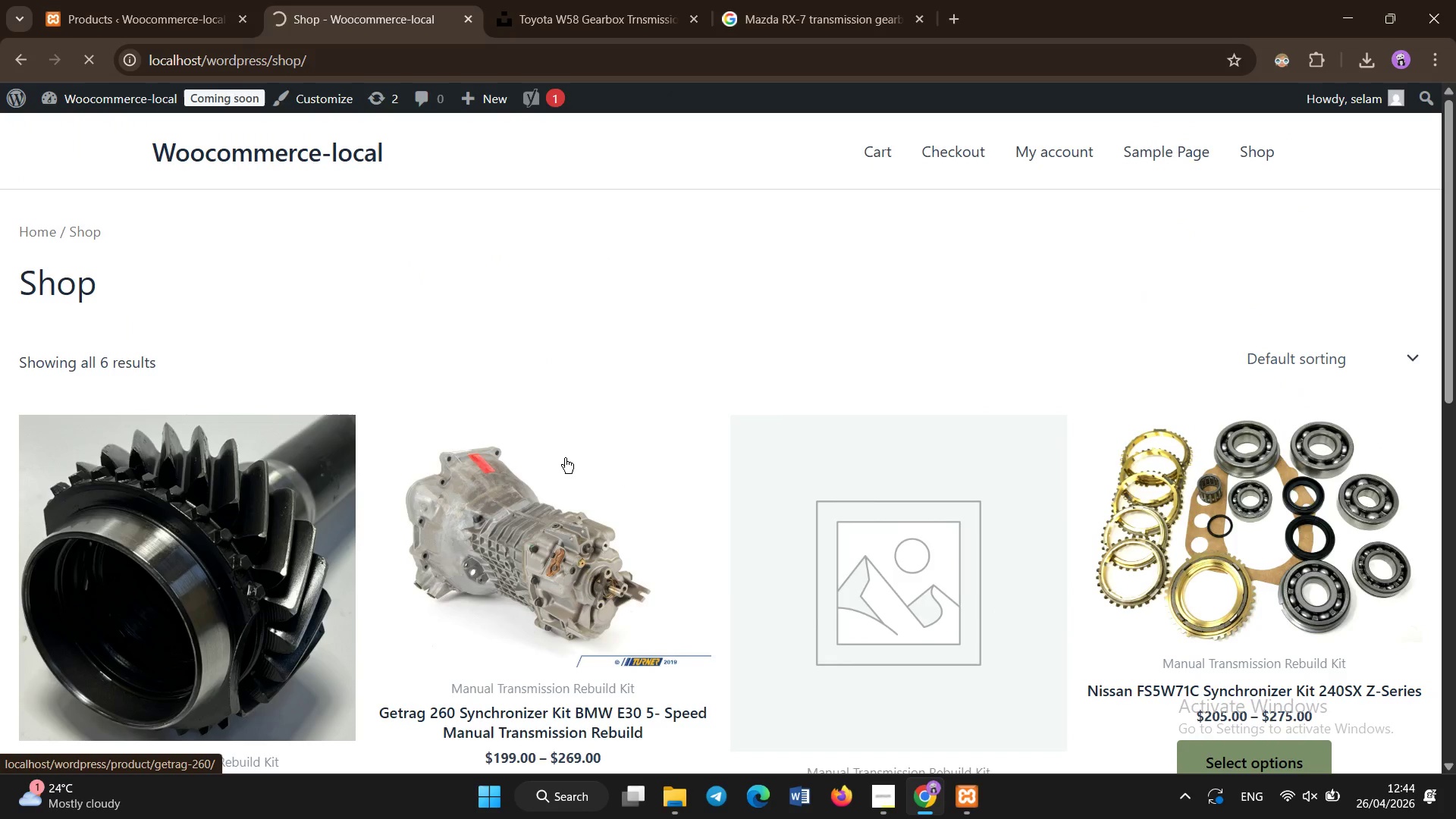 
scroll: coordinate [570, 444], scroll_direction: down, amount: 8.0
 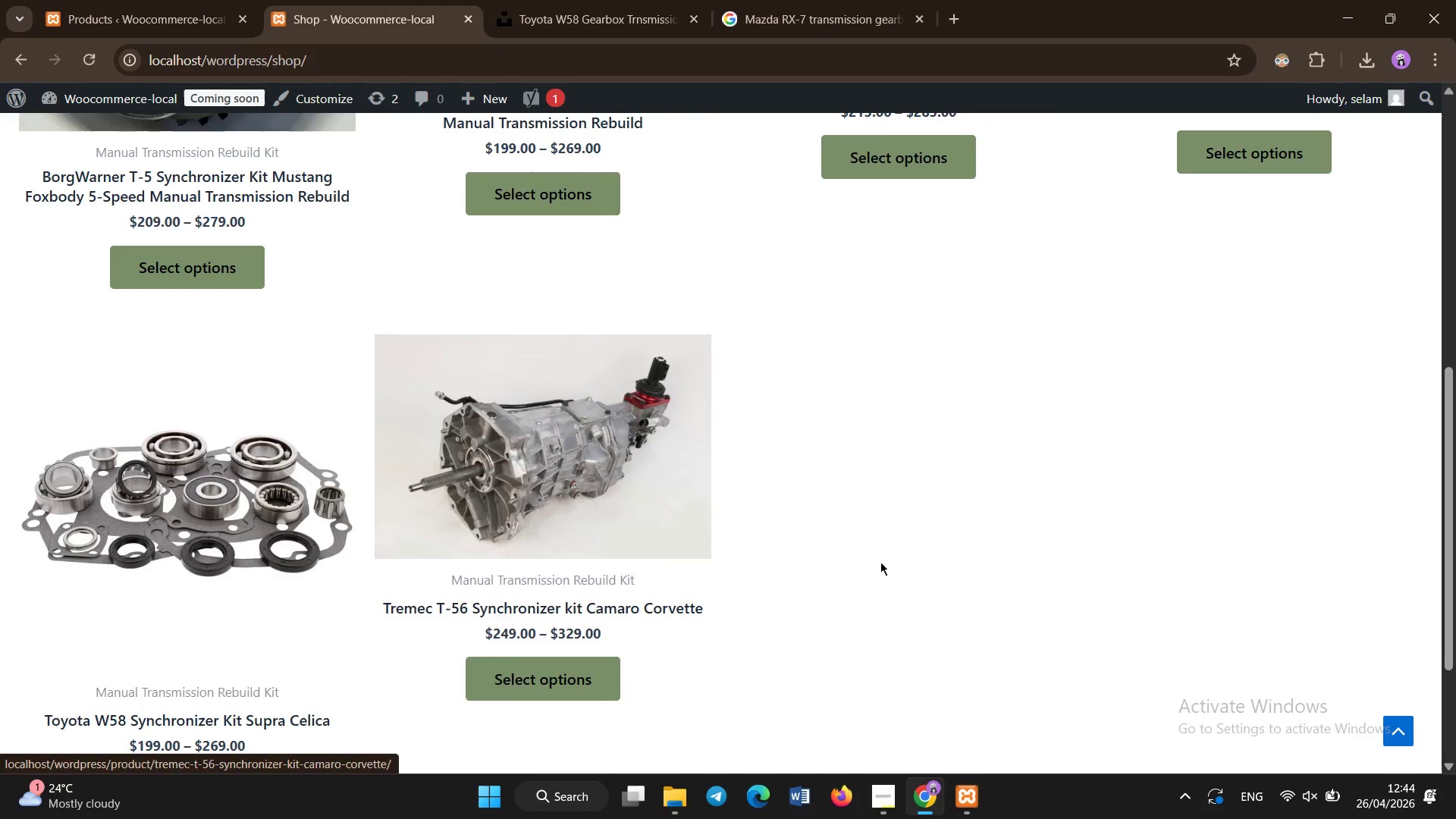 
scroll: coordinate [879, 552], scroll_direction: up, amount: 3.0
 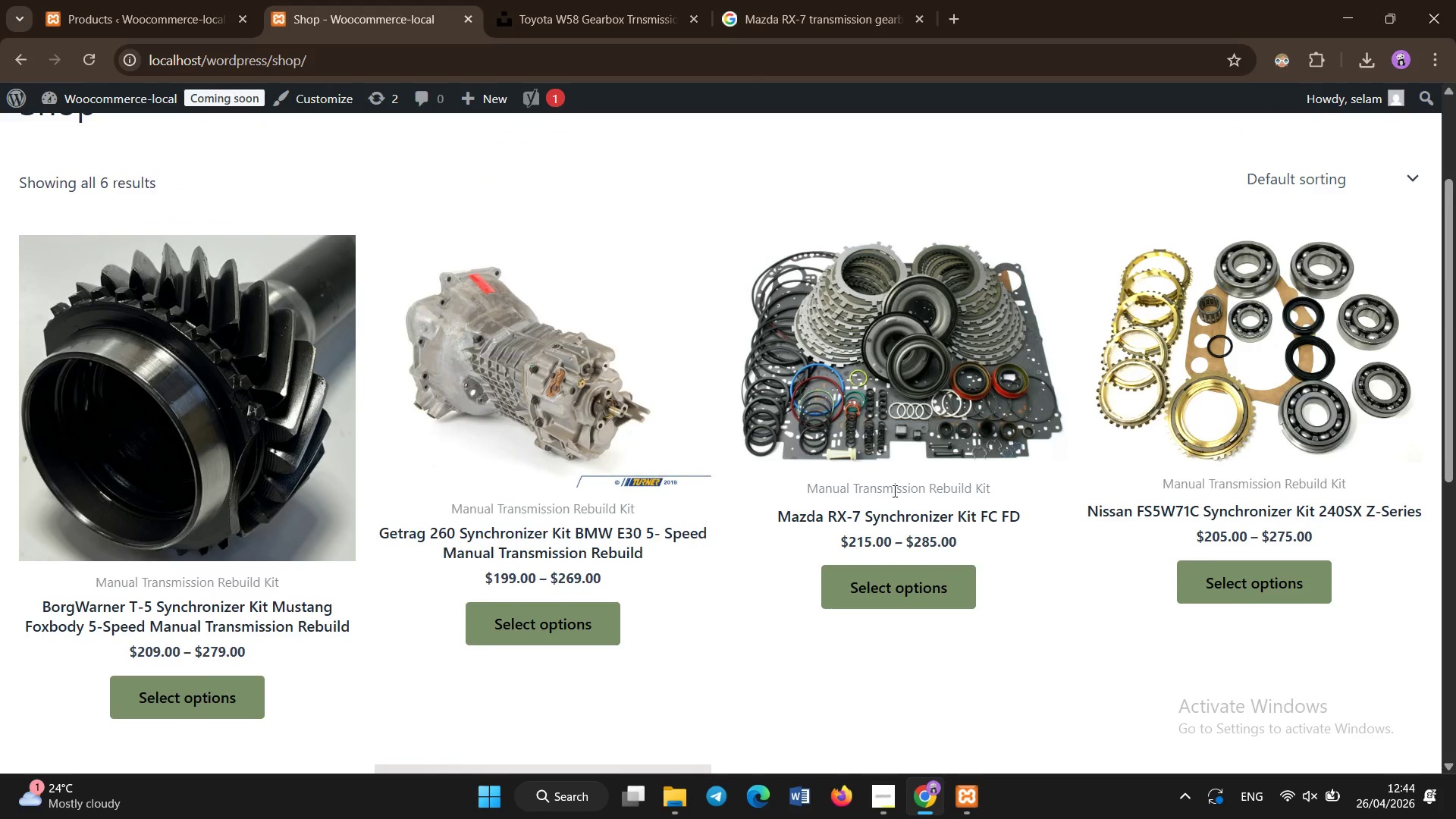 
left_click([905, 413])